 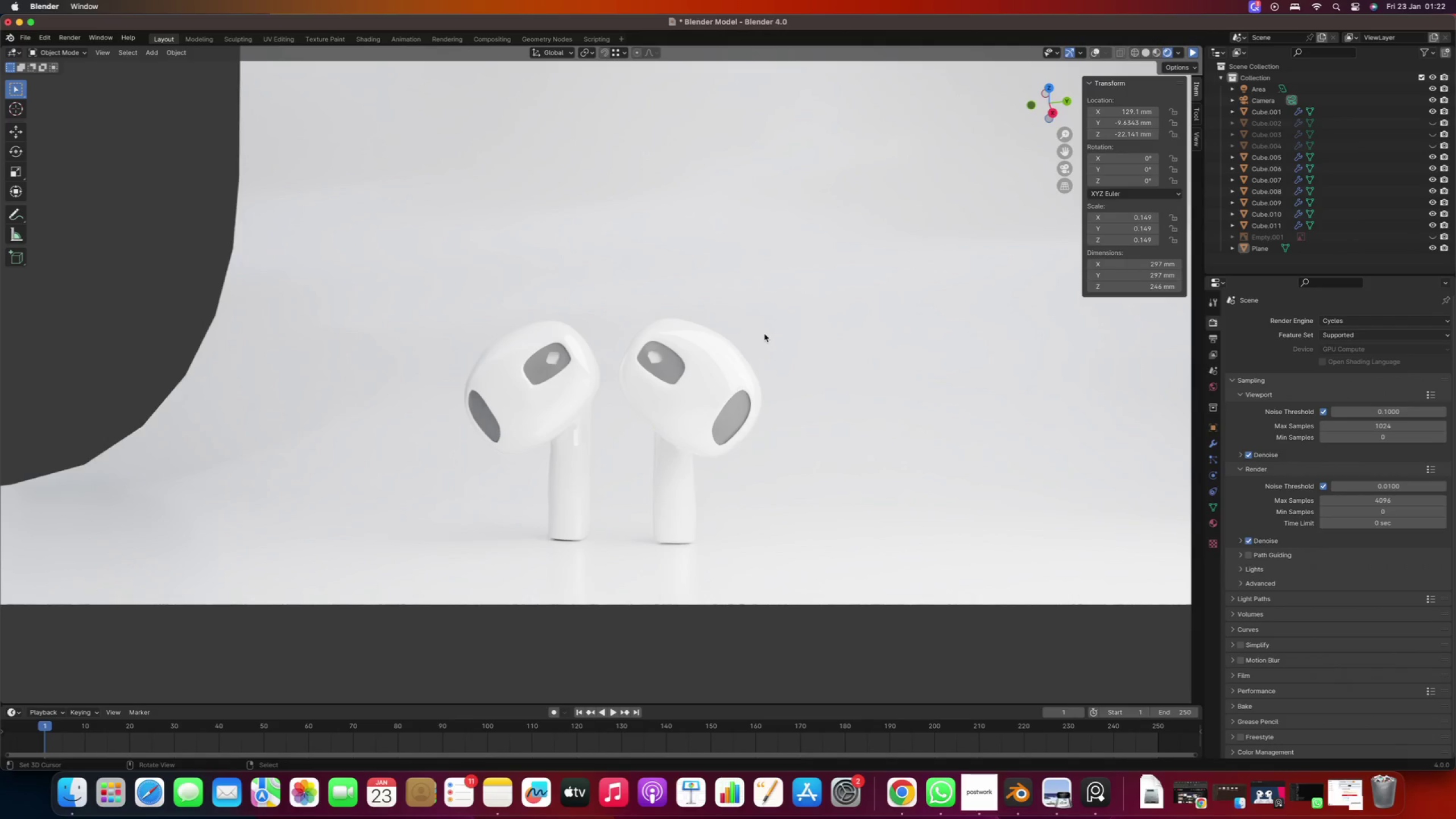 
scroll: coordinate [763, 337], scroll_direction: down, amount: 9.0
 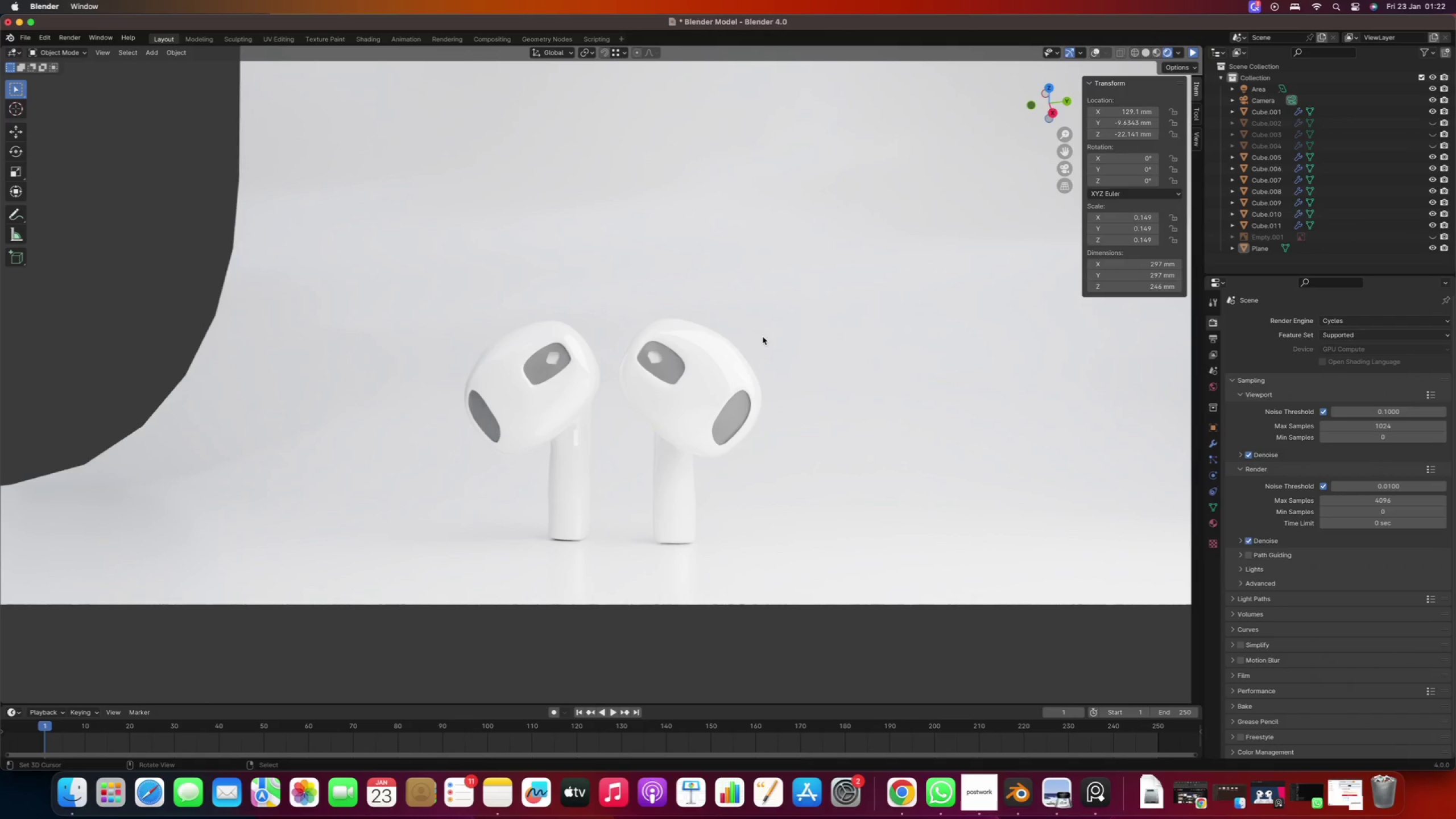 
scroll: coordinate [753, 349], scroll_direction: up, amount: 4.0
 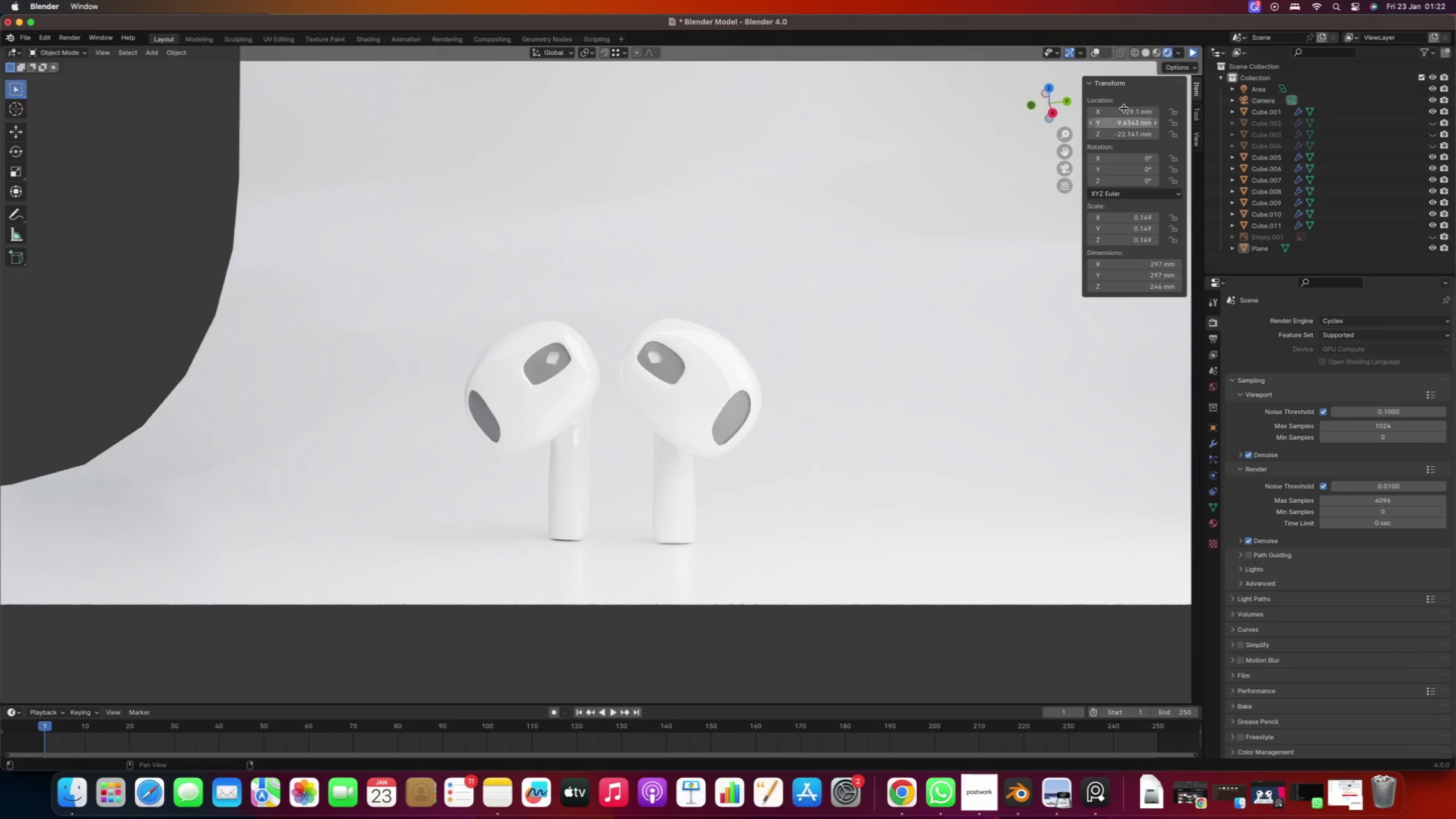 
left_click([1144, 55])
 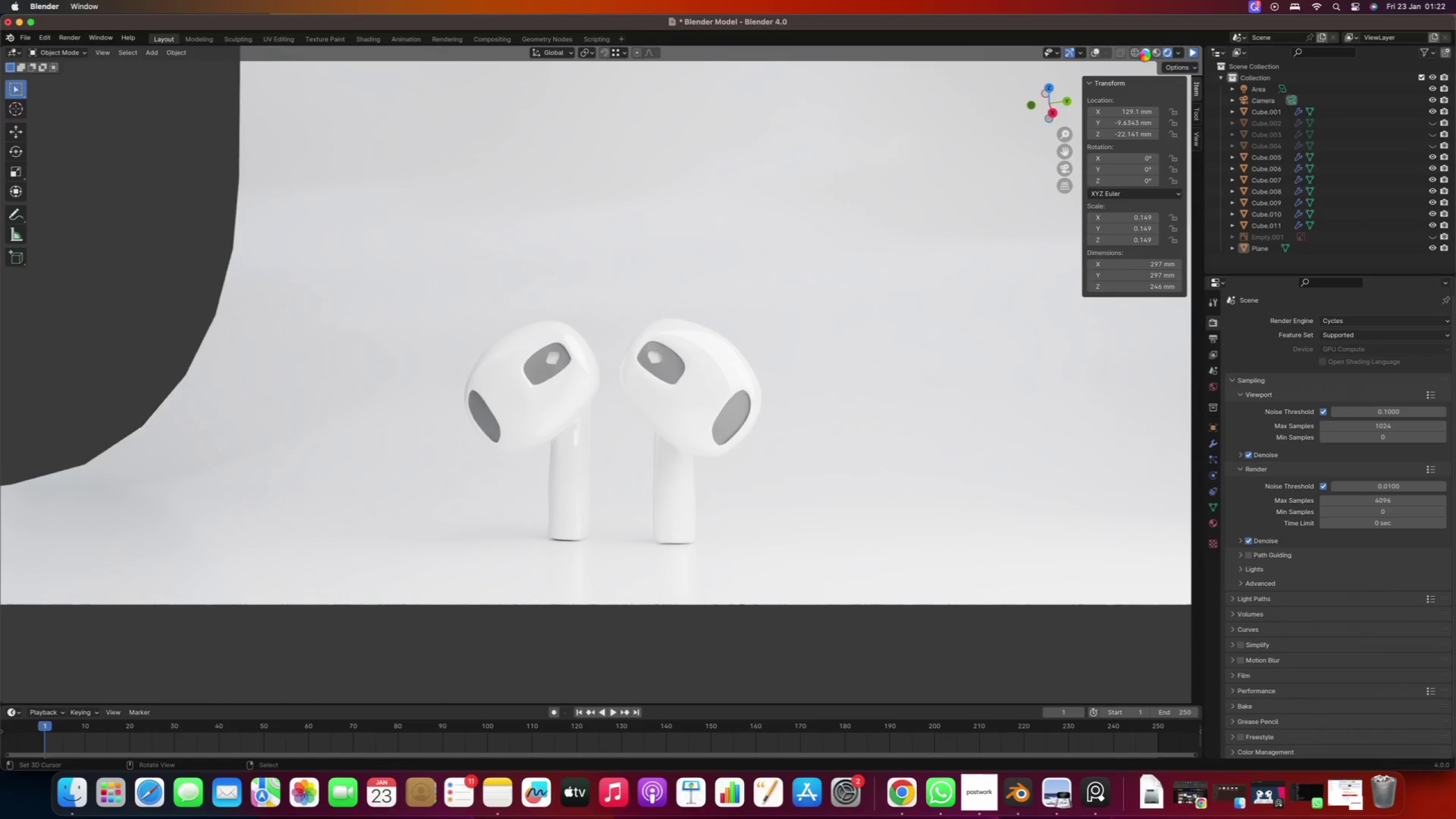 
wait(8.28)
 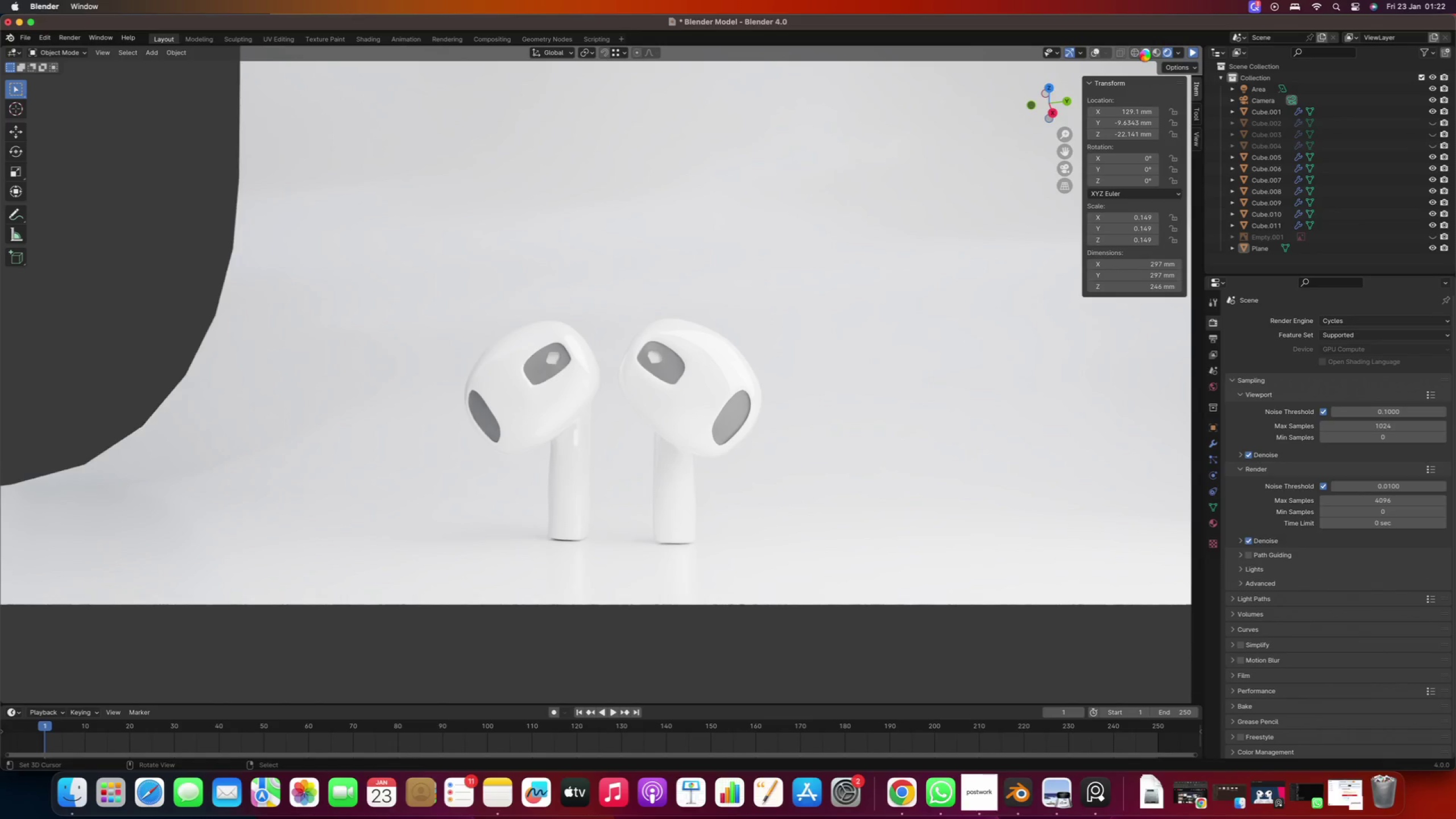 
key(Numpad0)
 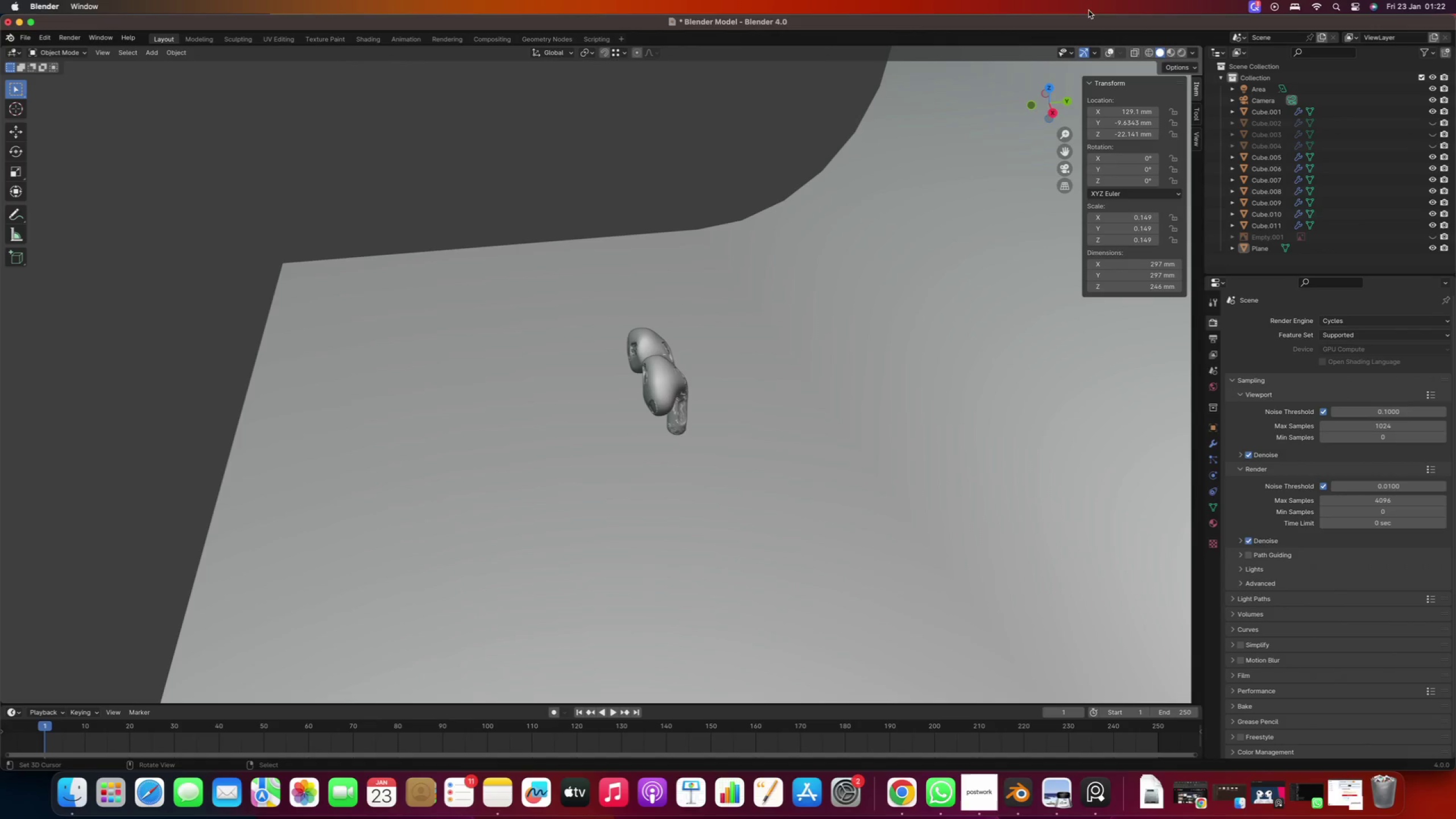 